 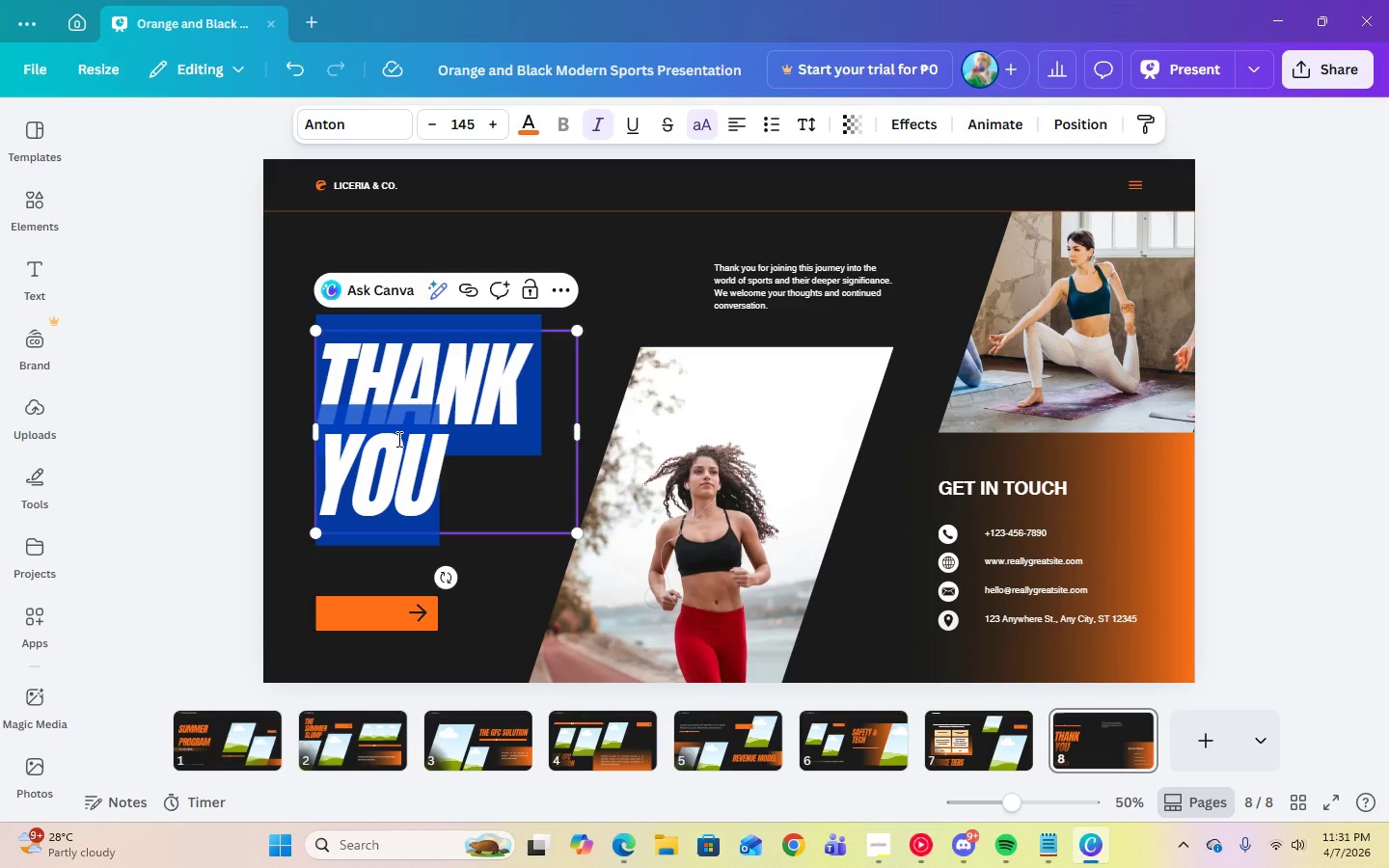 
type(ready )
 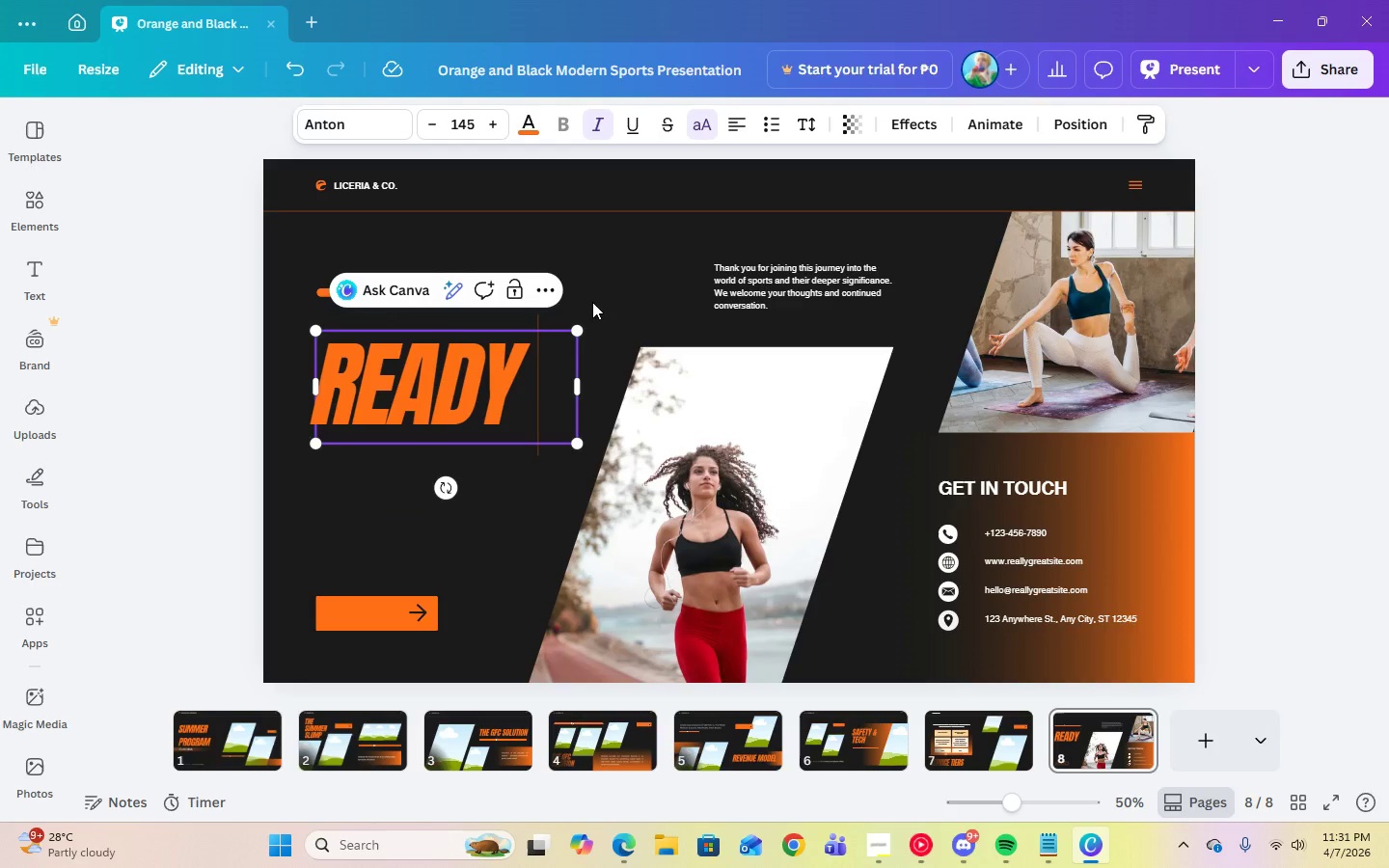 
left_click([604, 288])
 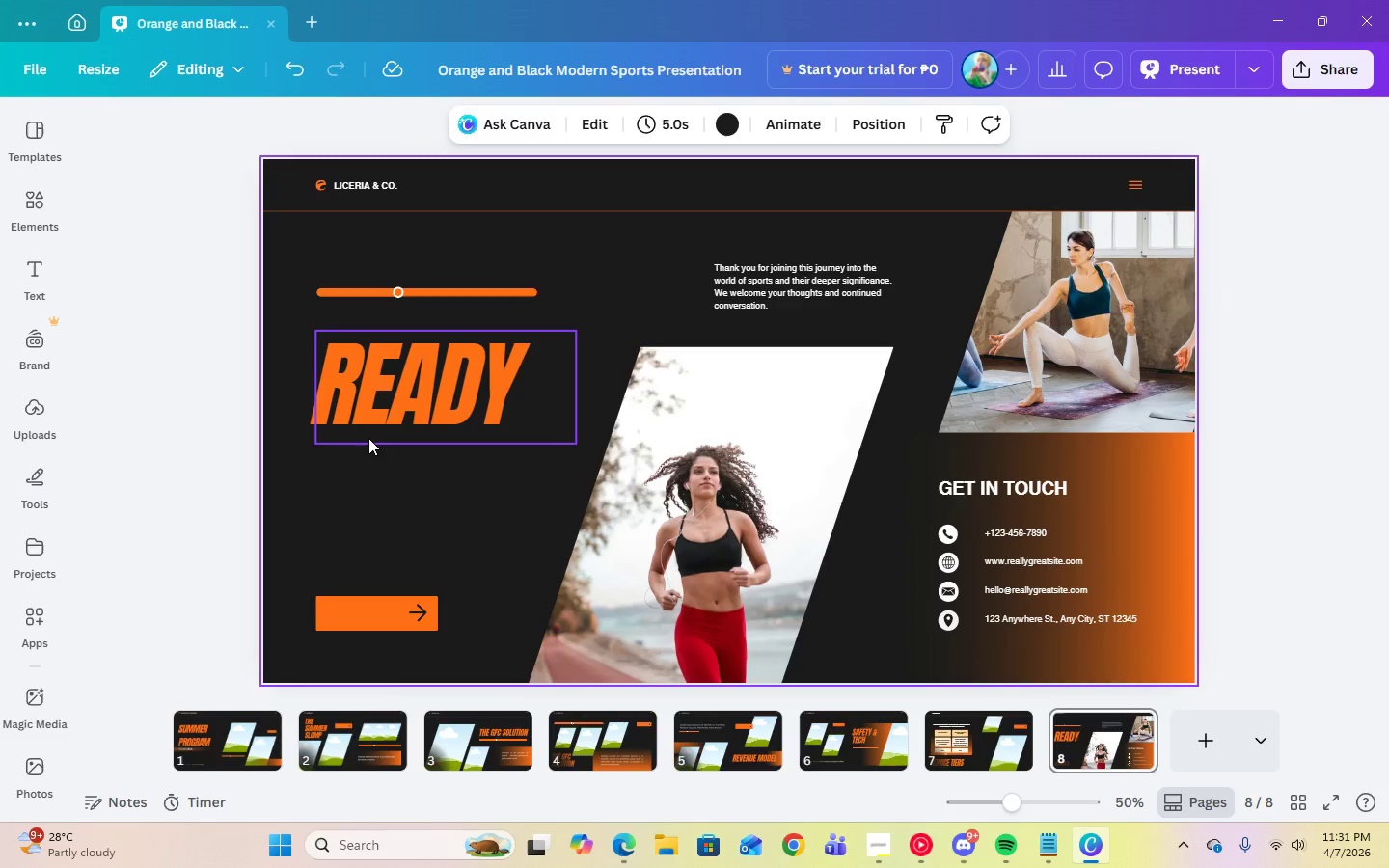 
left_click([368, 438])
 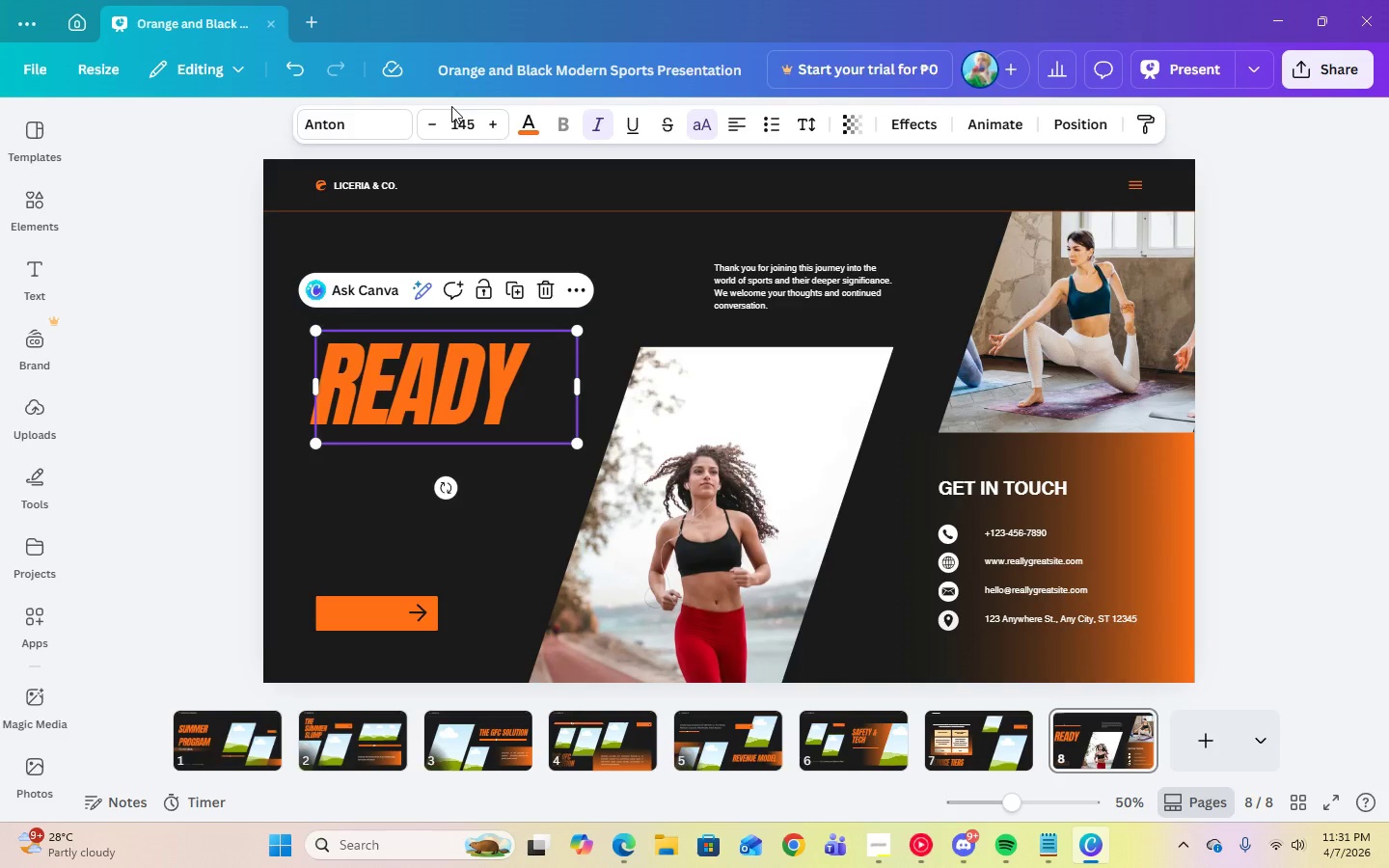 
left_click([466, 127])
 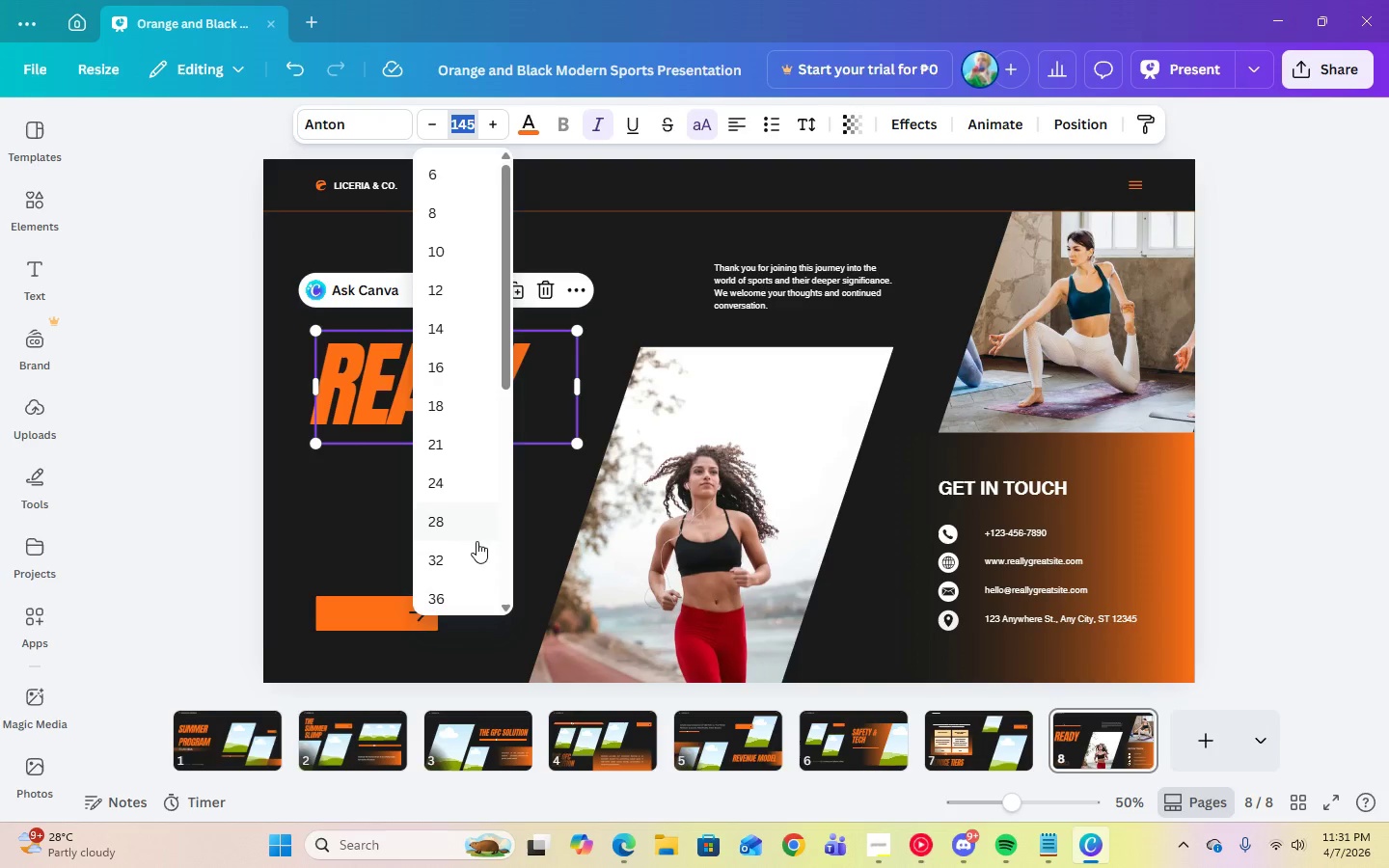 
scroll: coordinate [475, 531], scroll_direction: down, amount: 6.0
 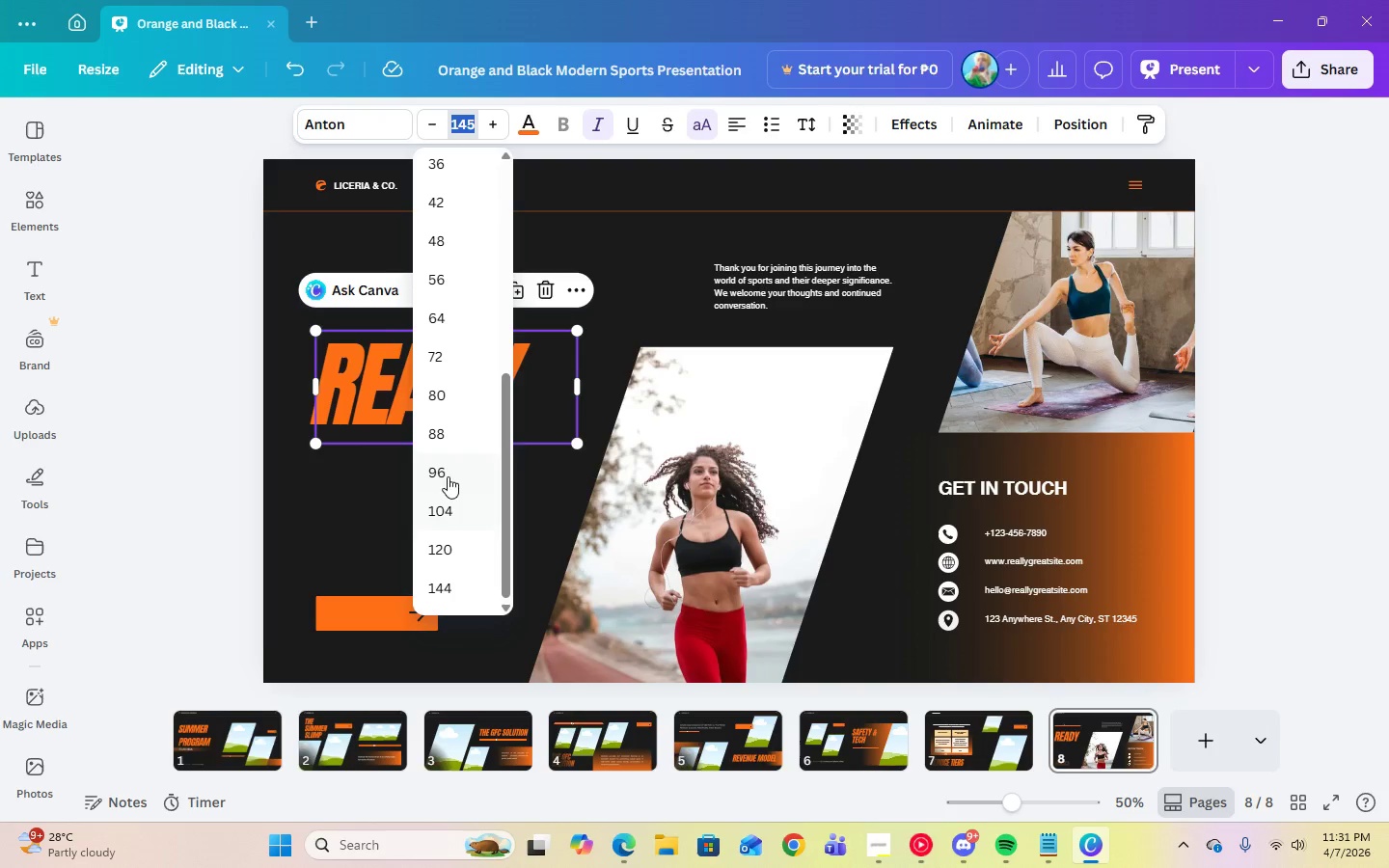 
left_click([446, 471])
 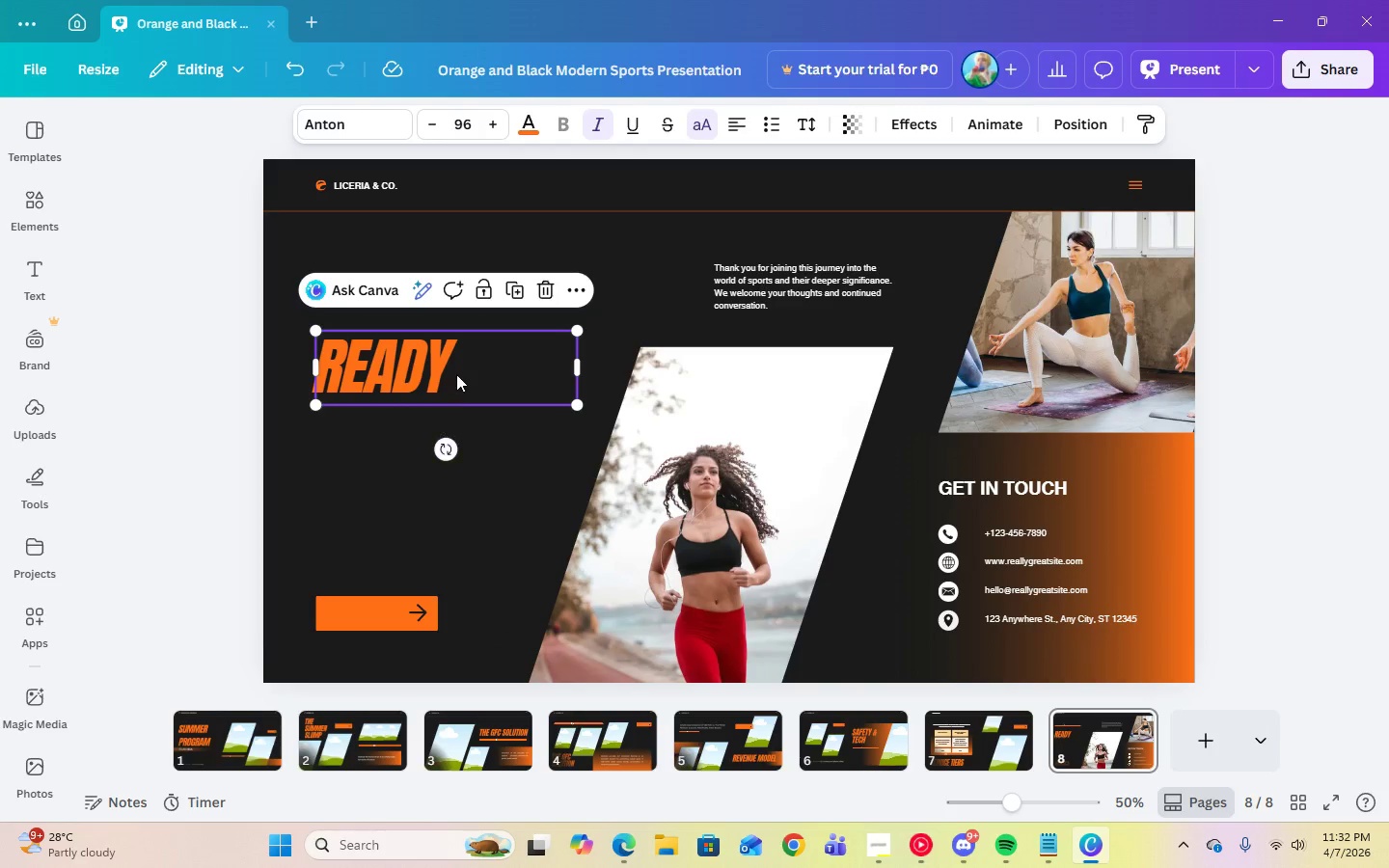 
left_click([456, 371])
 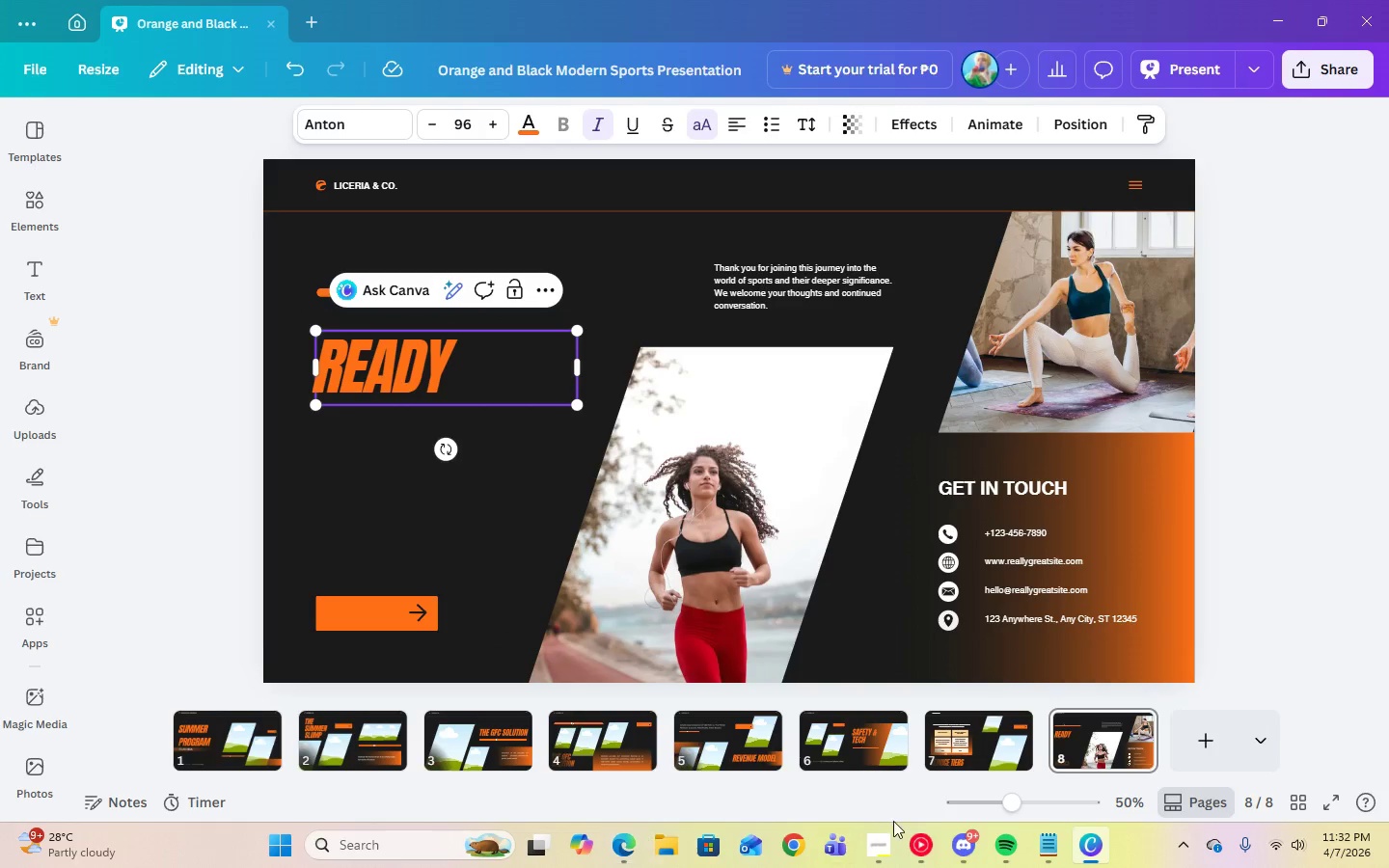 
left_click([886, 832])